 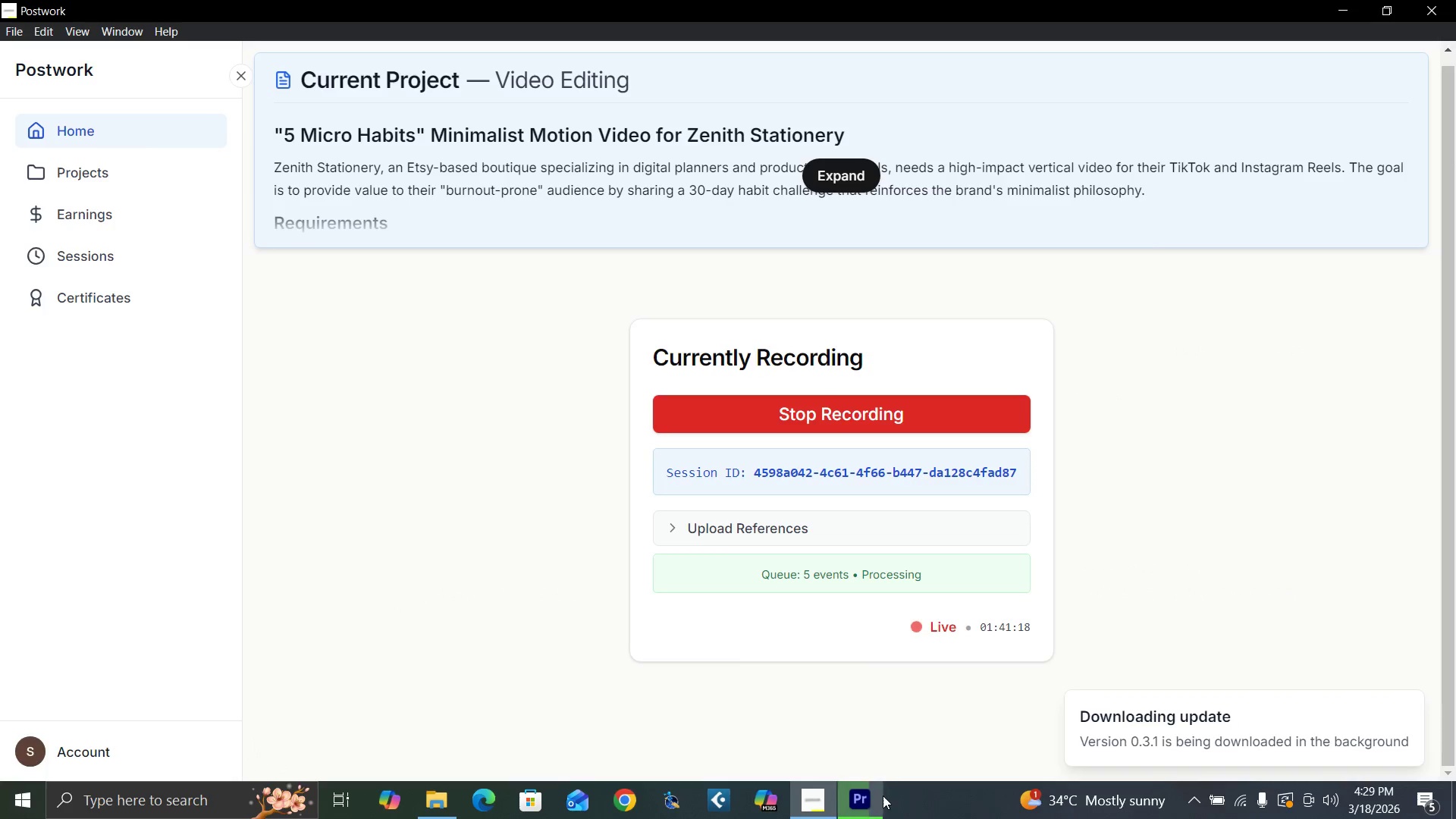 
left_click([861, 806])
 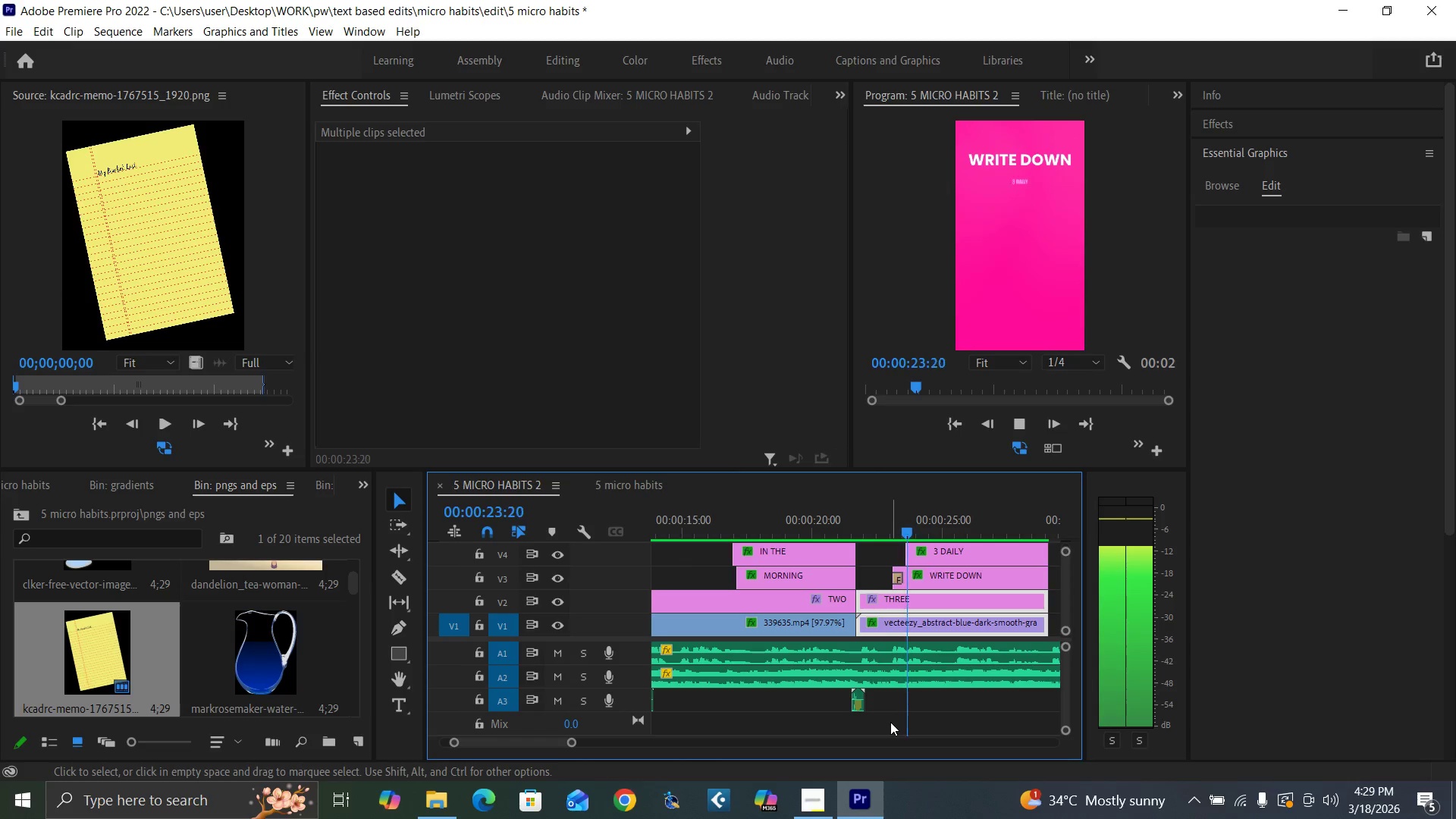 
wait(50.05)
 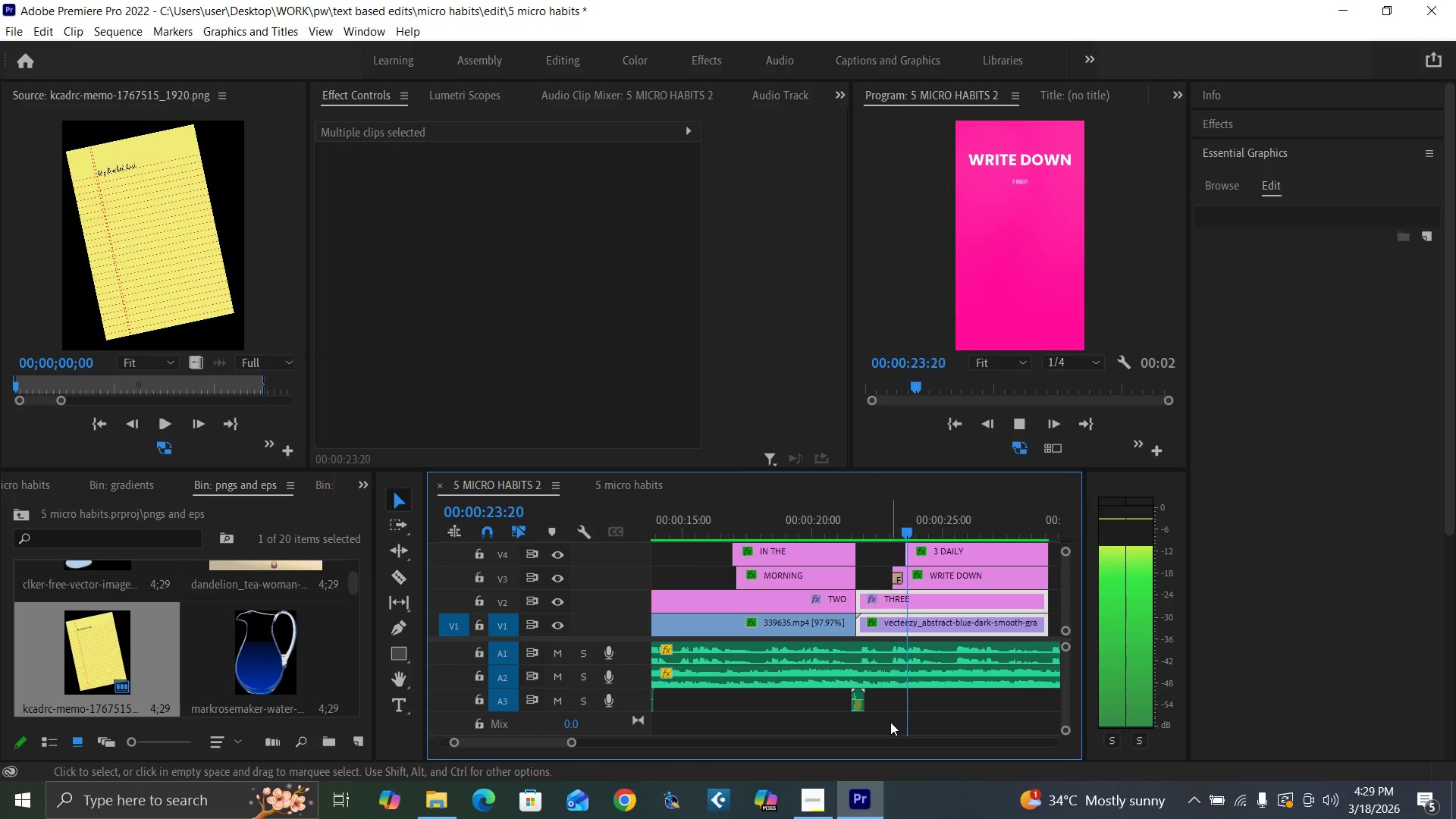 
key(Space)
 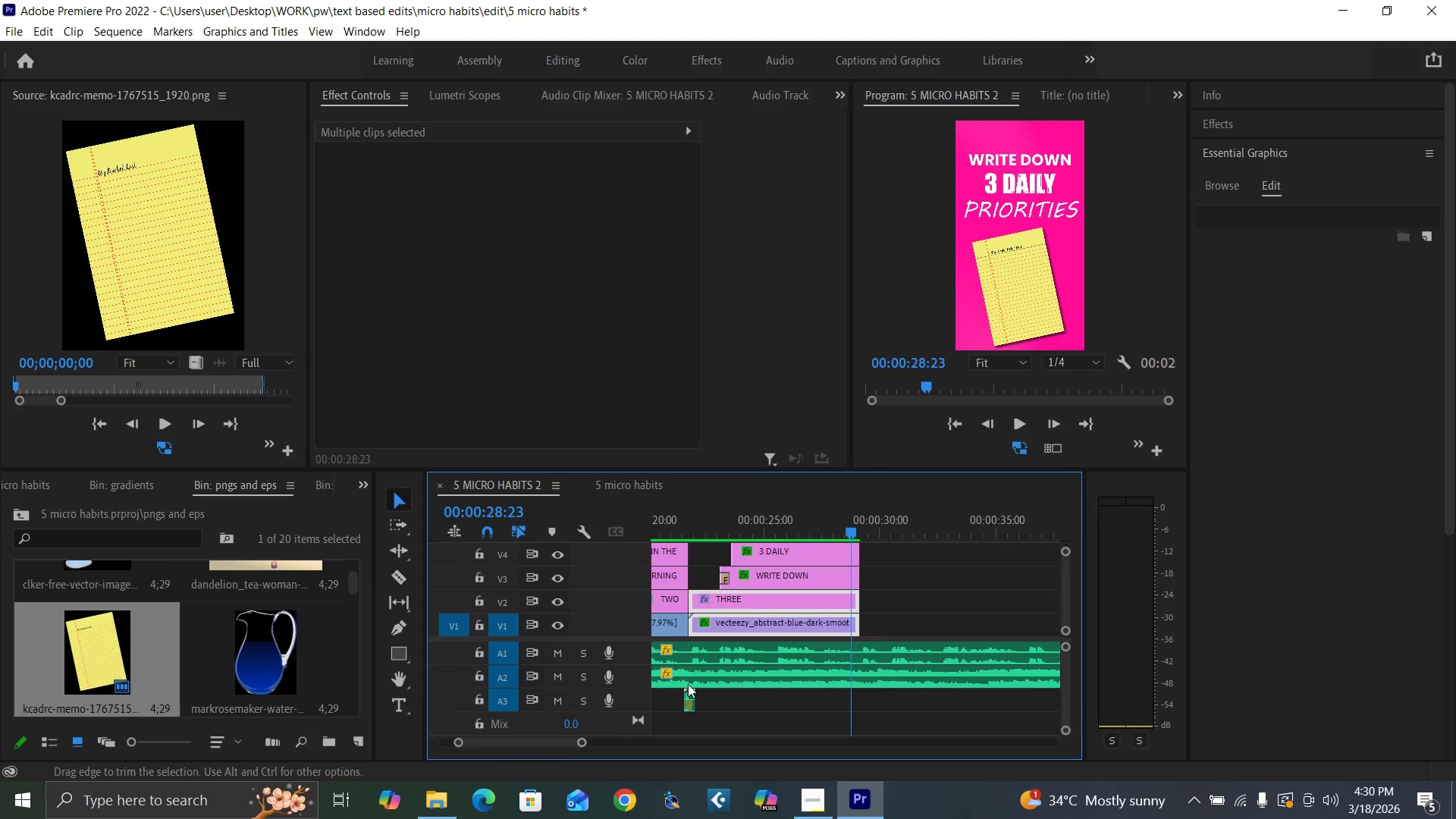 
left_click_drag(start_coordinate=[1068, 592], to_coordinate=[1065, 588])
 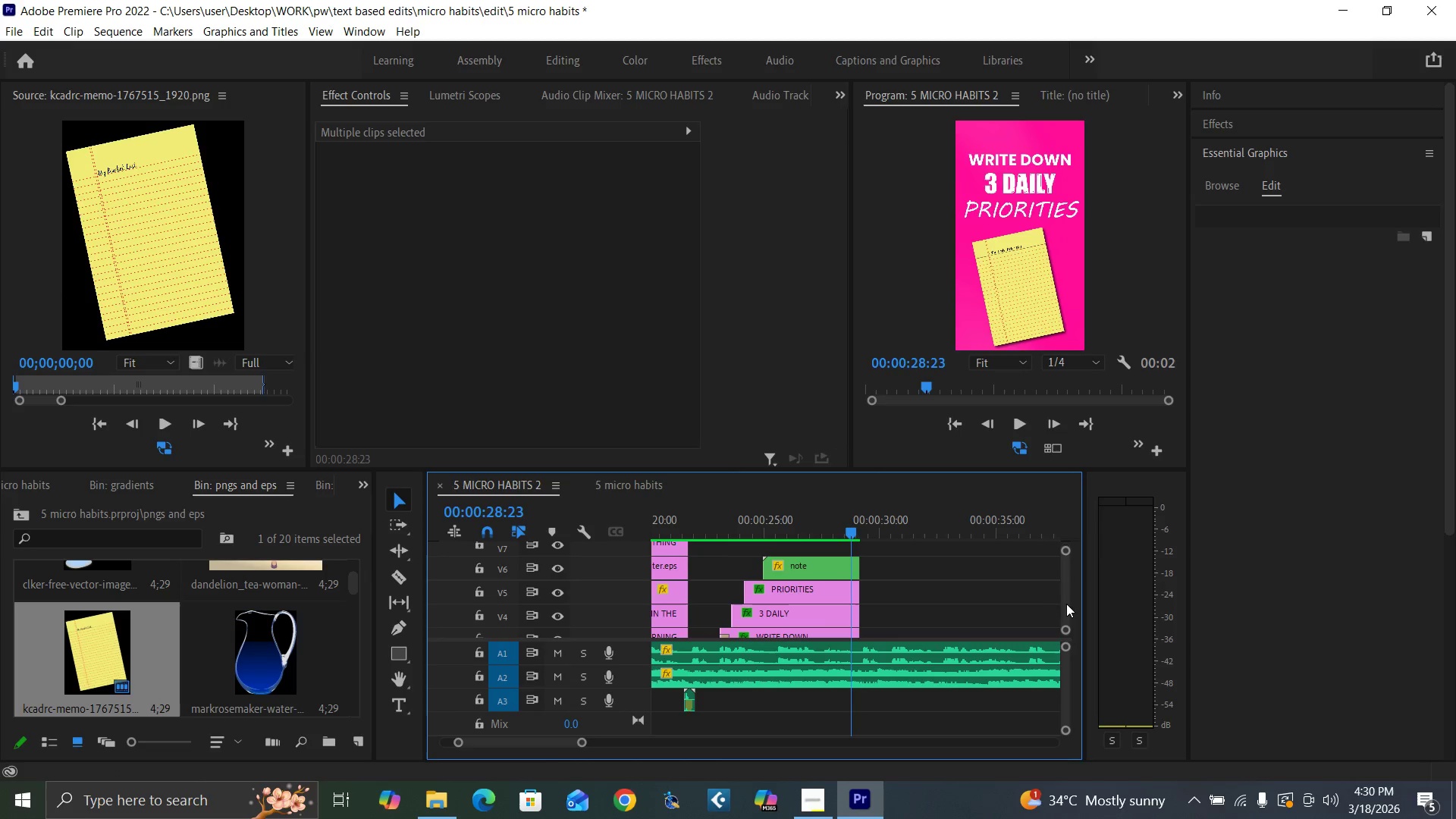 
left_click([748, 532])
 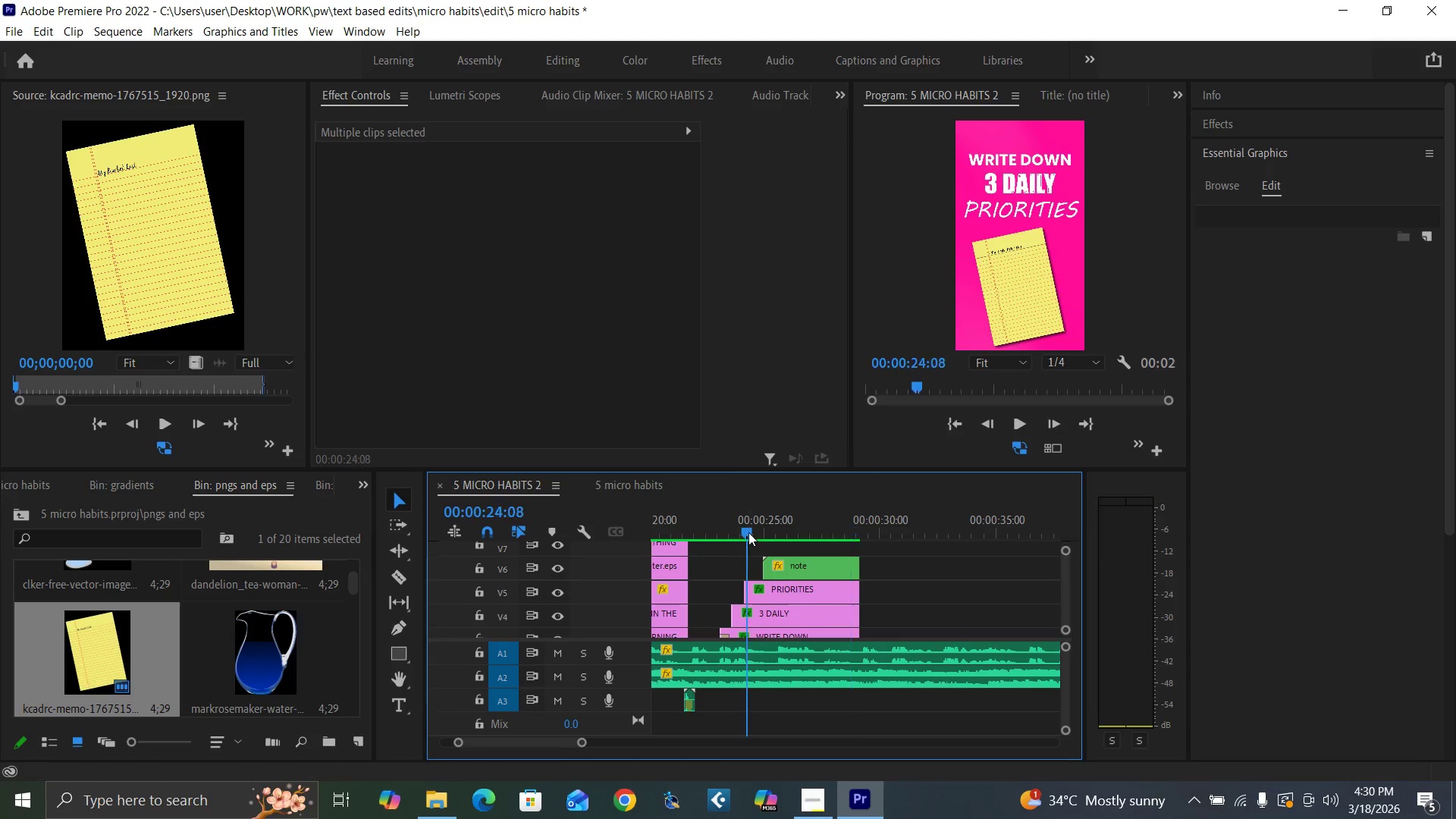 
key(Space)
 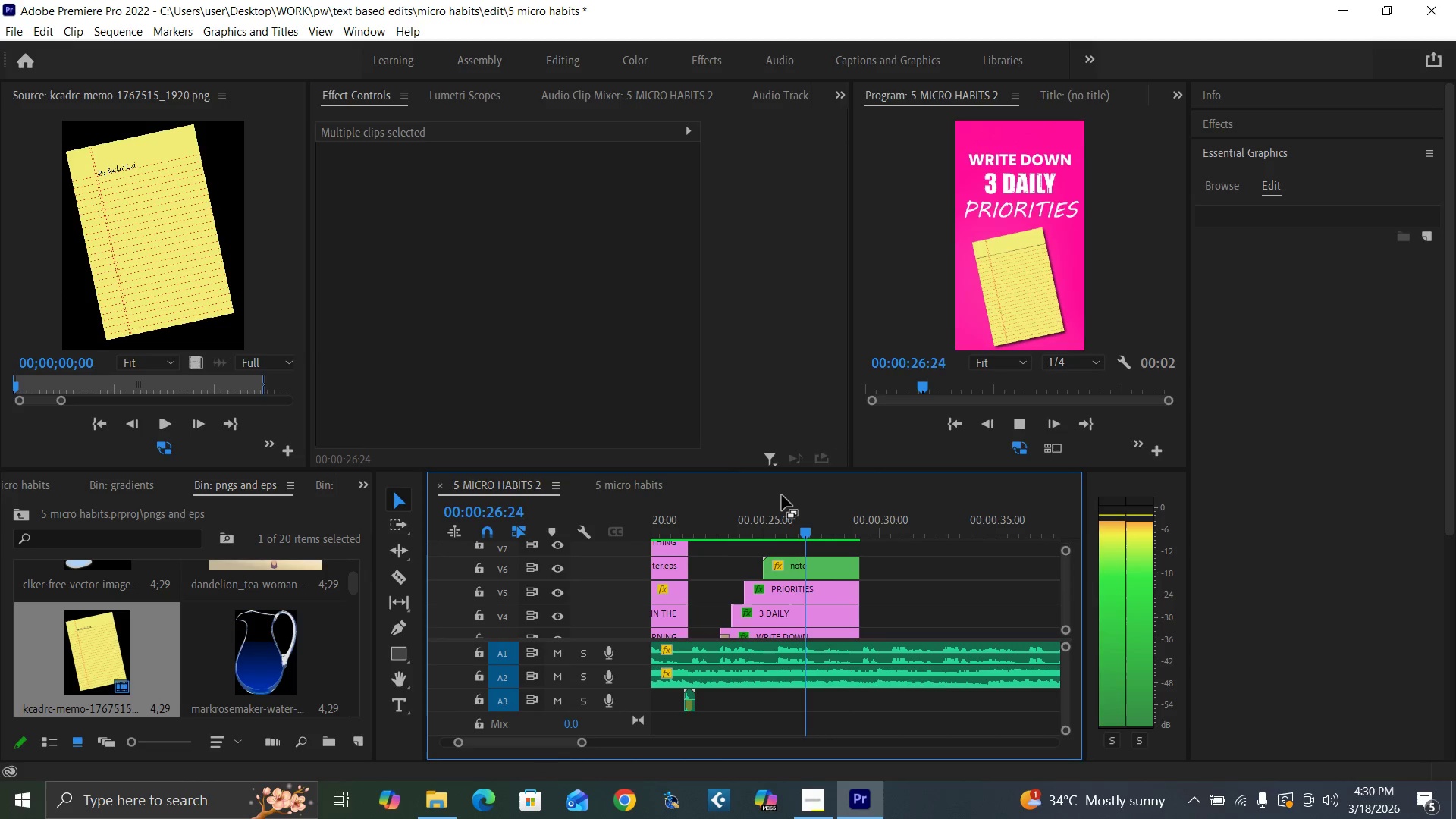 
key(Space)
 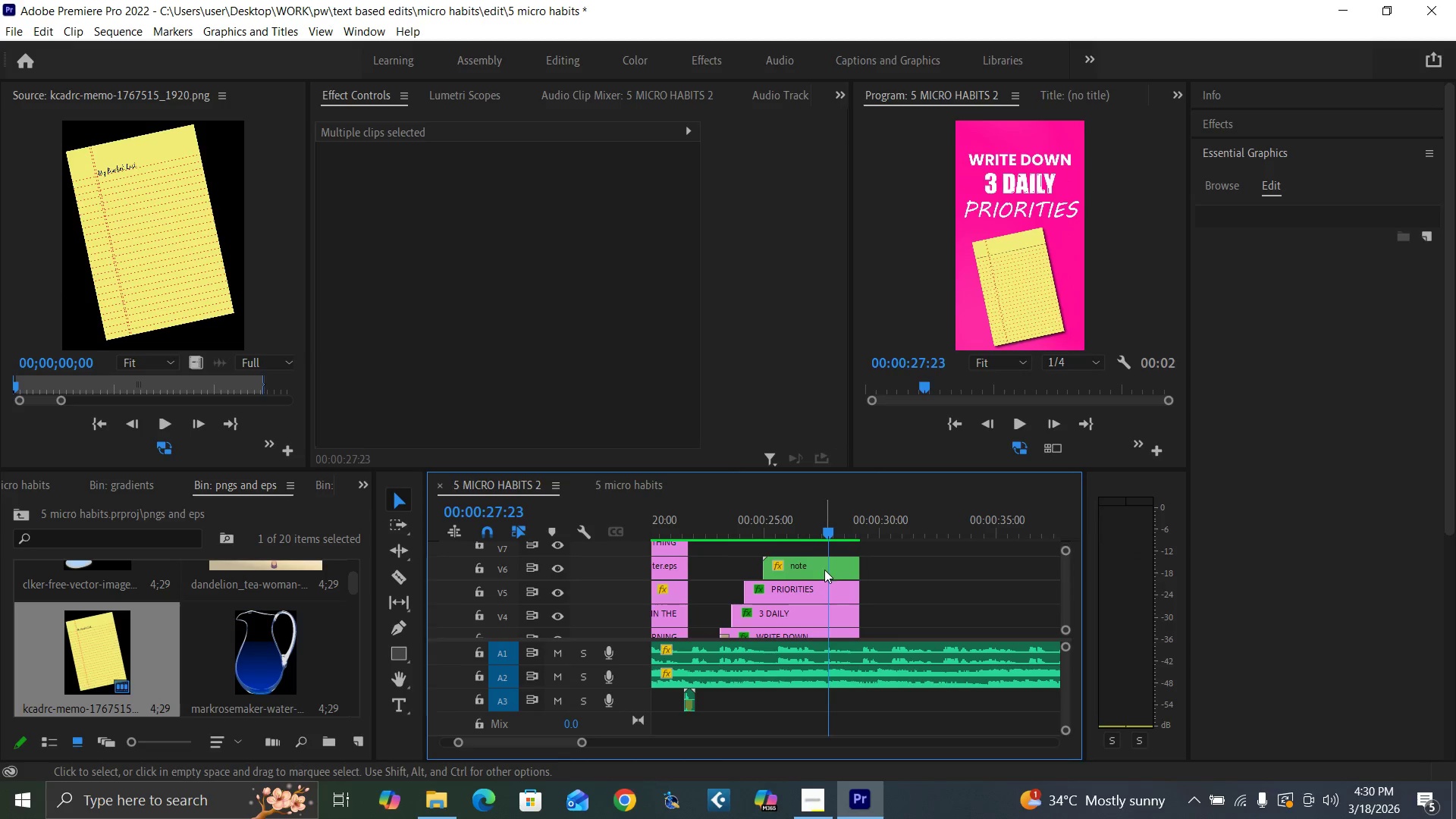 
double_click([824, 570])
 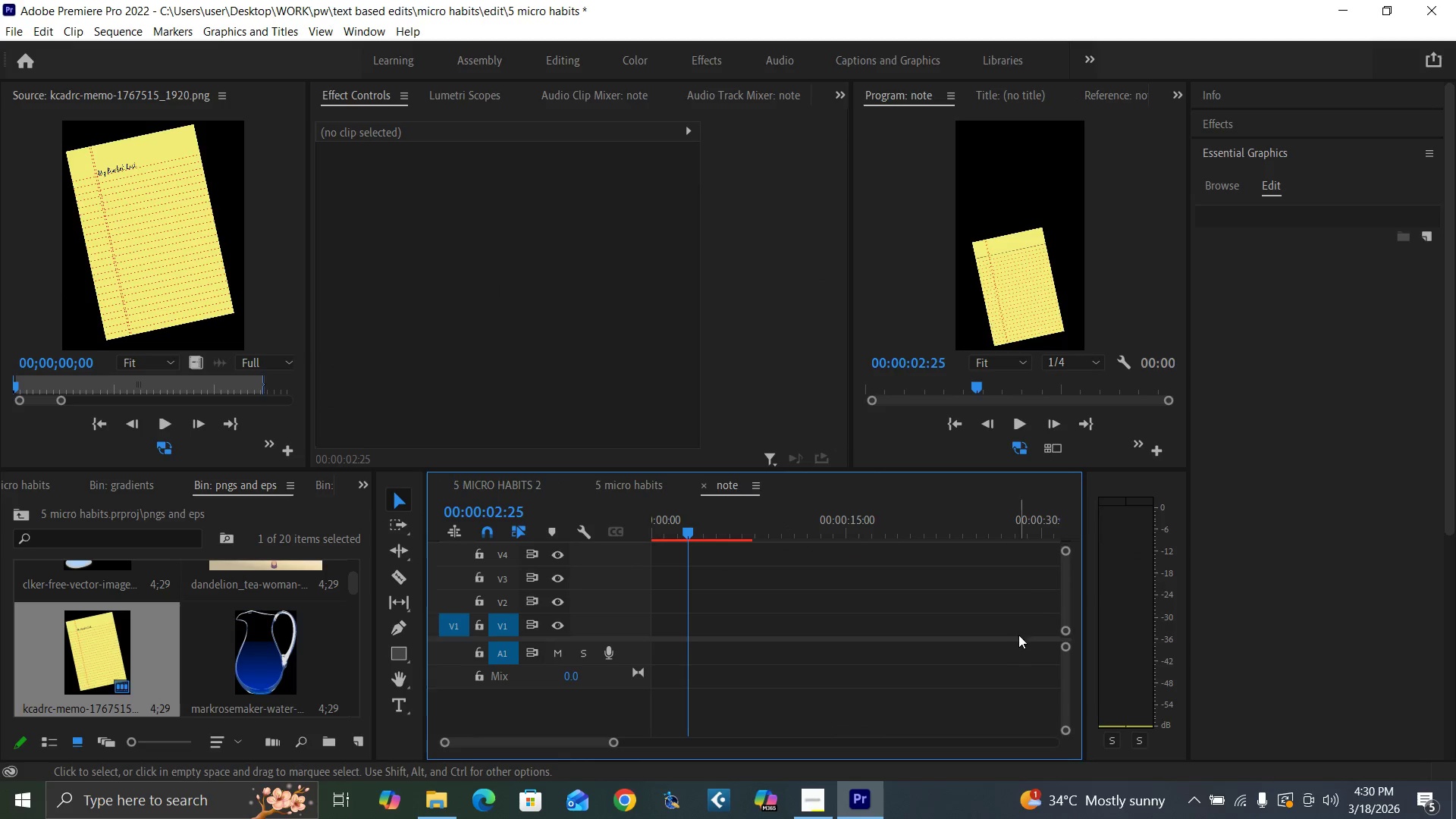 
left_click_drag(start_coordinate=[1064, 601], to_coordinate=[1067, 579])
 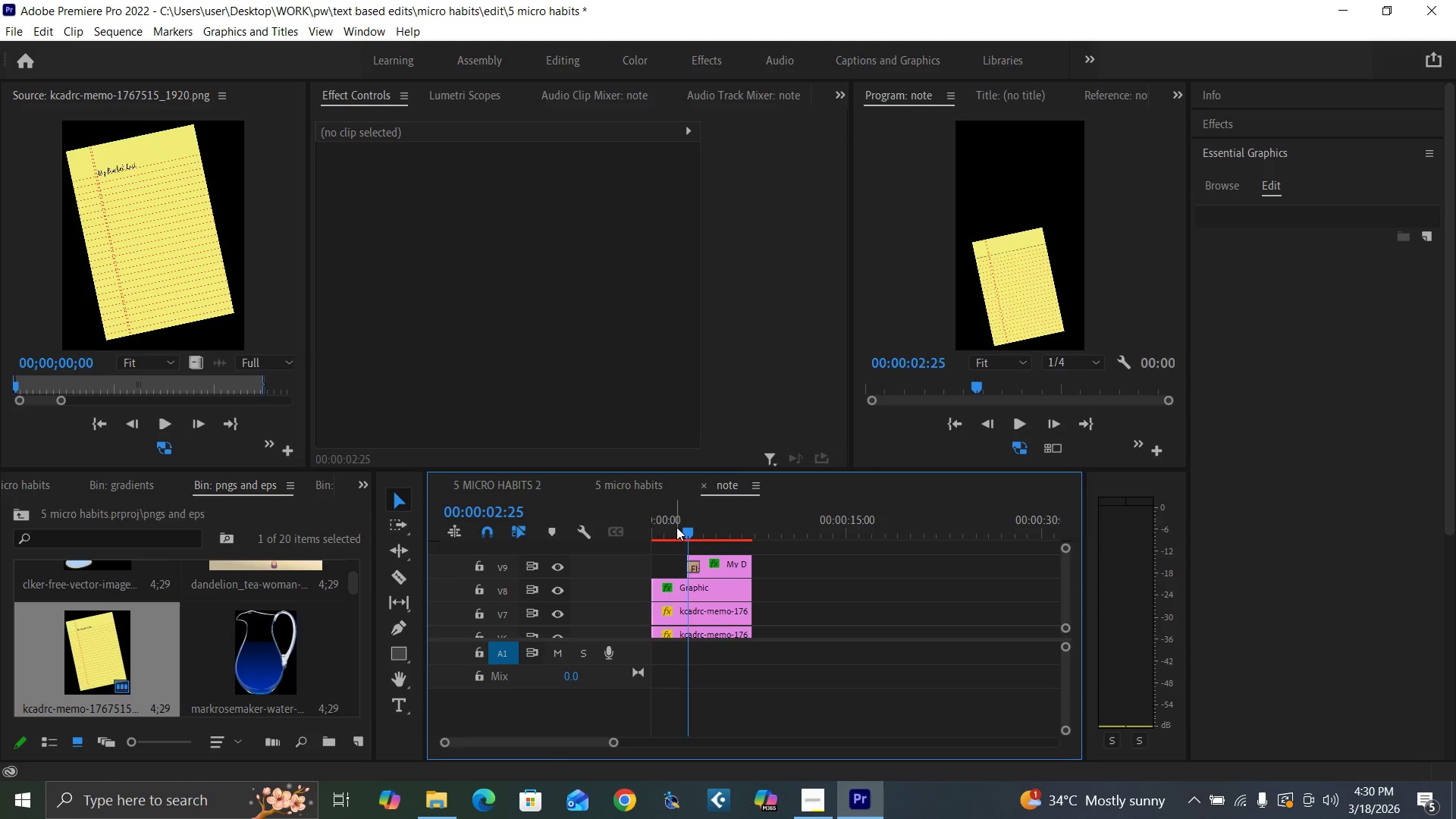 
left_click_drag(start_coordinate=[670, 527], to_coordinate=[673, 558])
 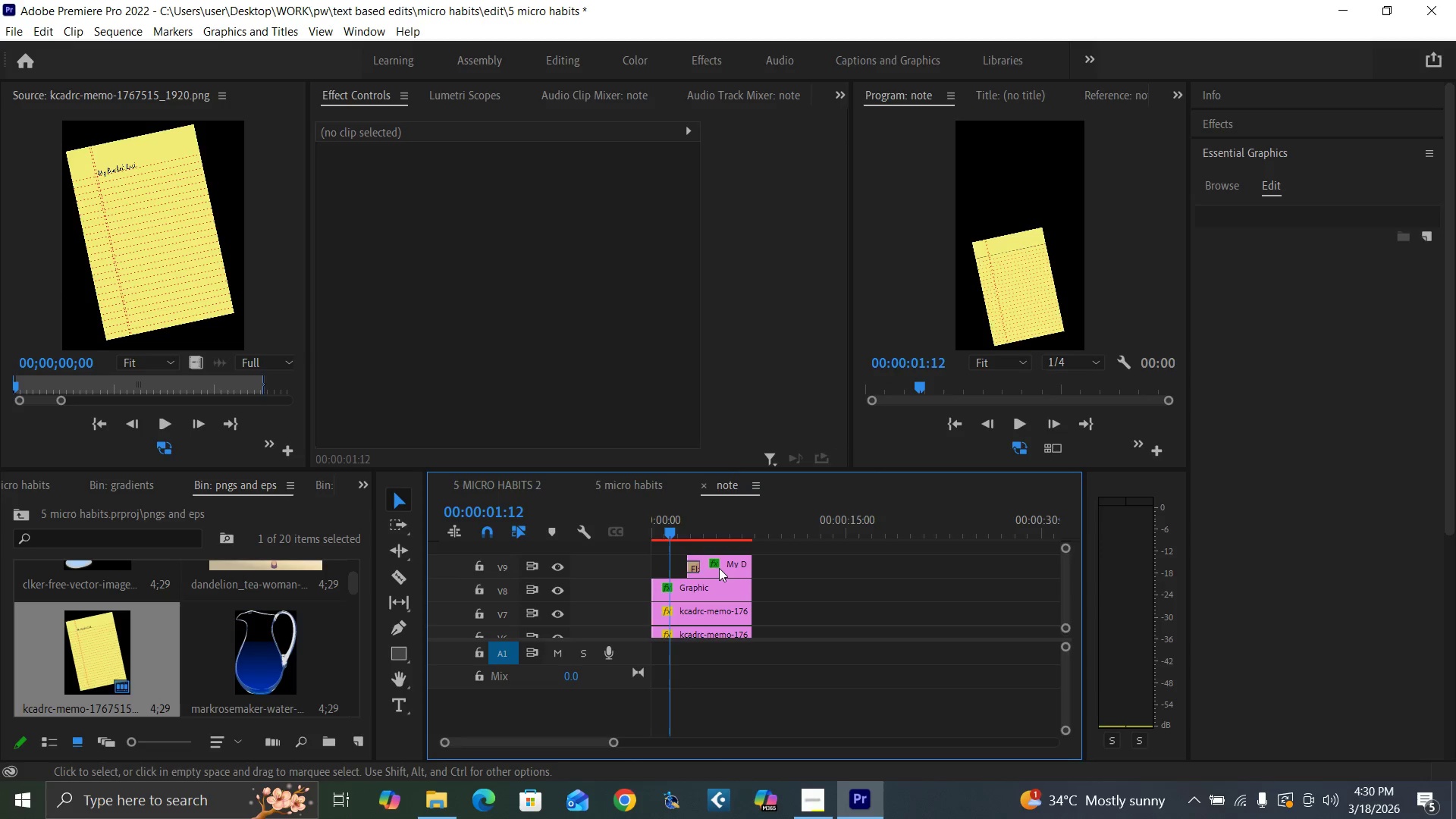 
left_click_drag(start_coordinate=[723, 568], to_coordinate=[710, 566])
 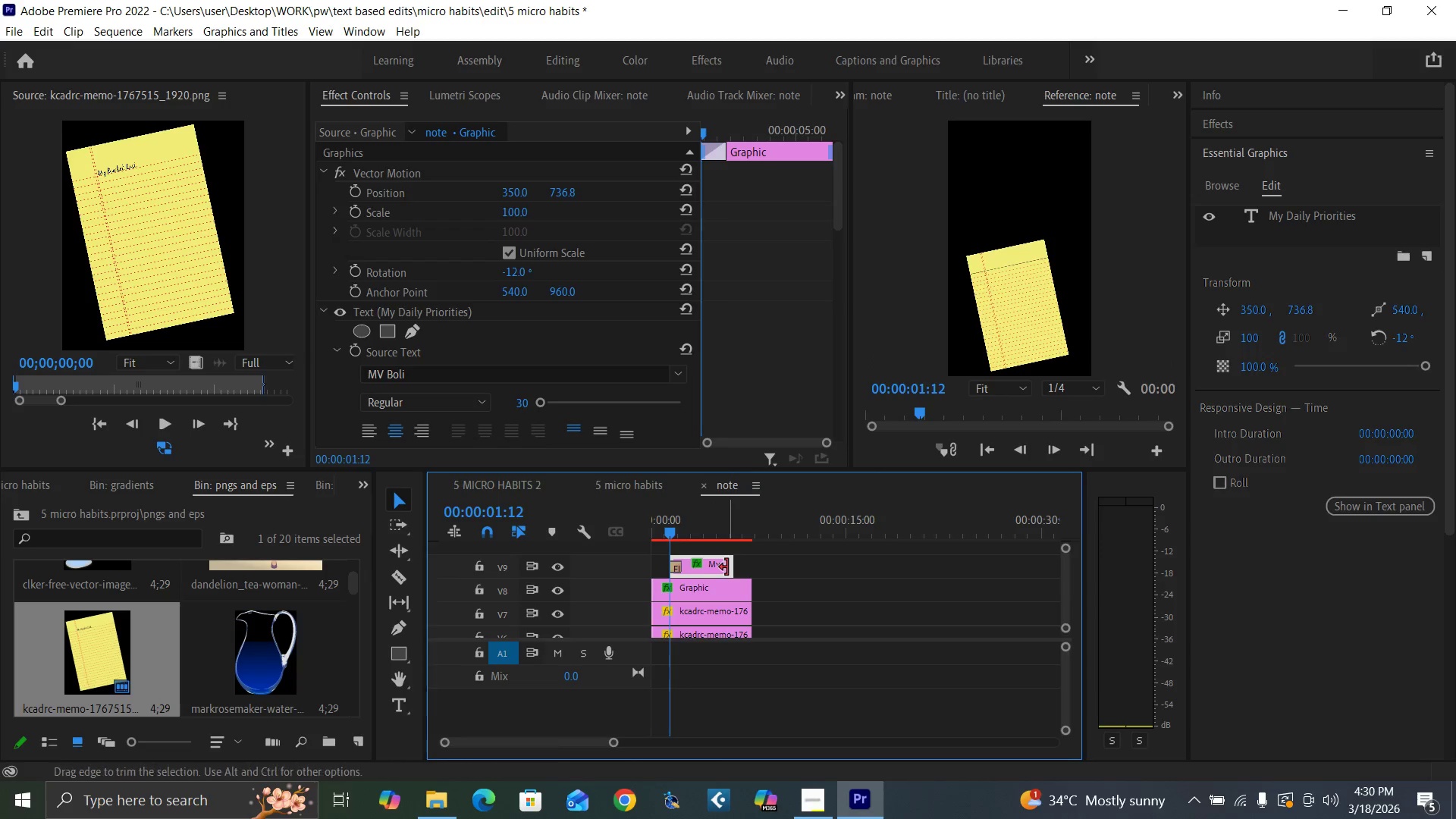 
left_click_drag(start_coordinate=[728, 567], to_coordinate=[743, 575])
 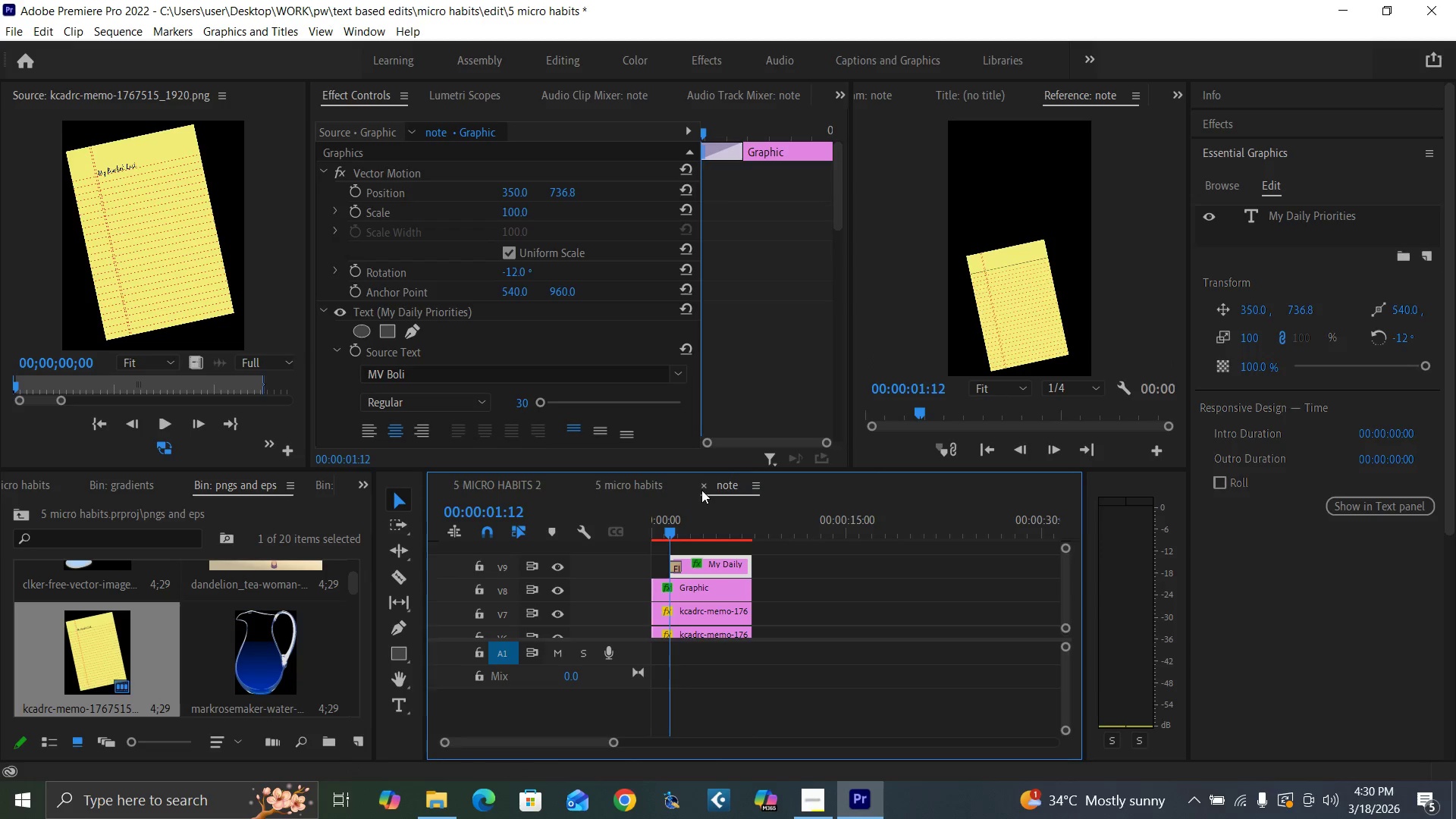 
left_click([702, 485])
 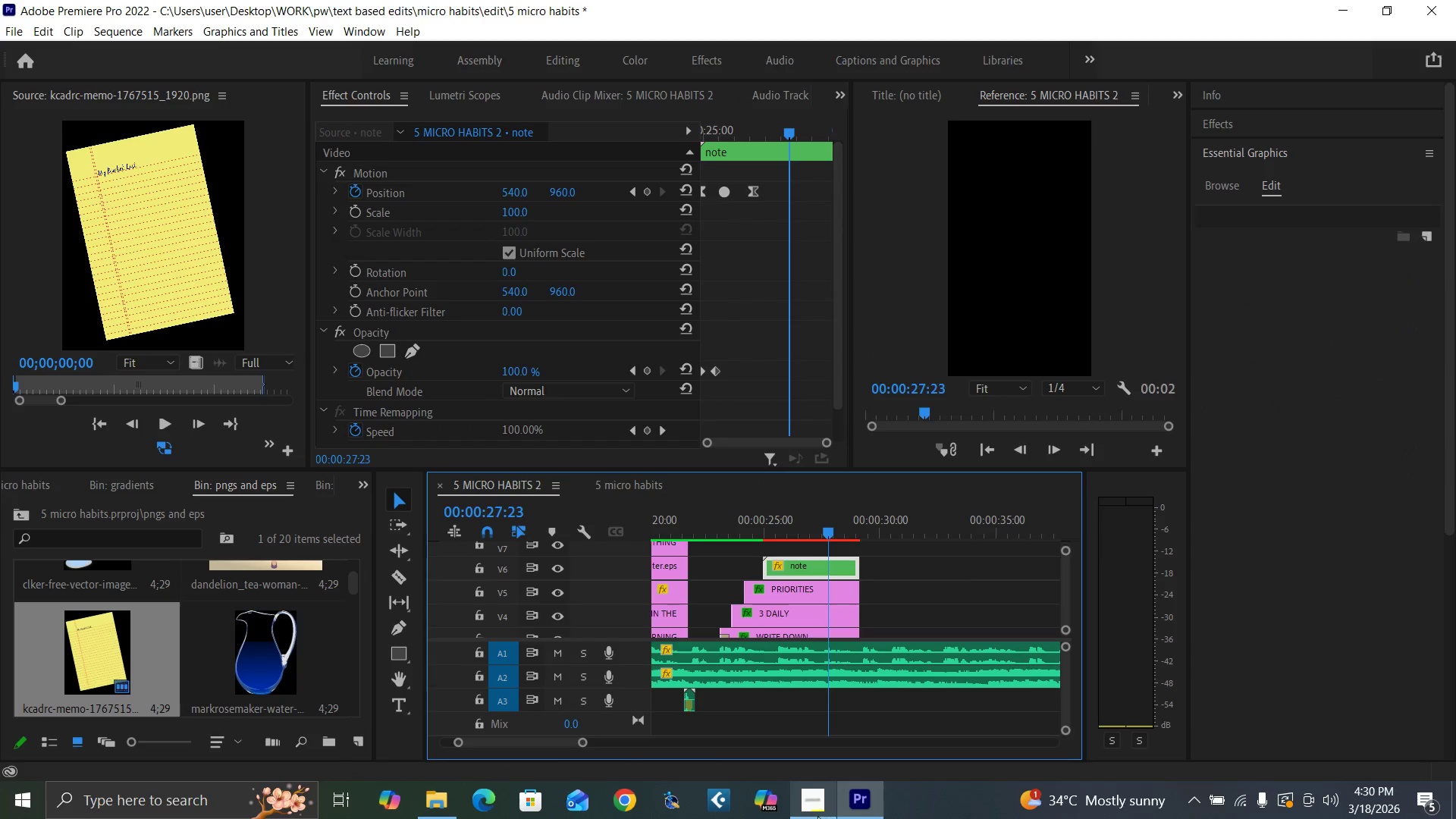 
left_click([815, 797])
 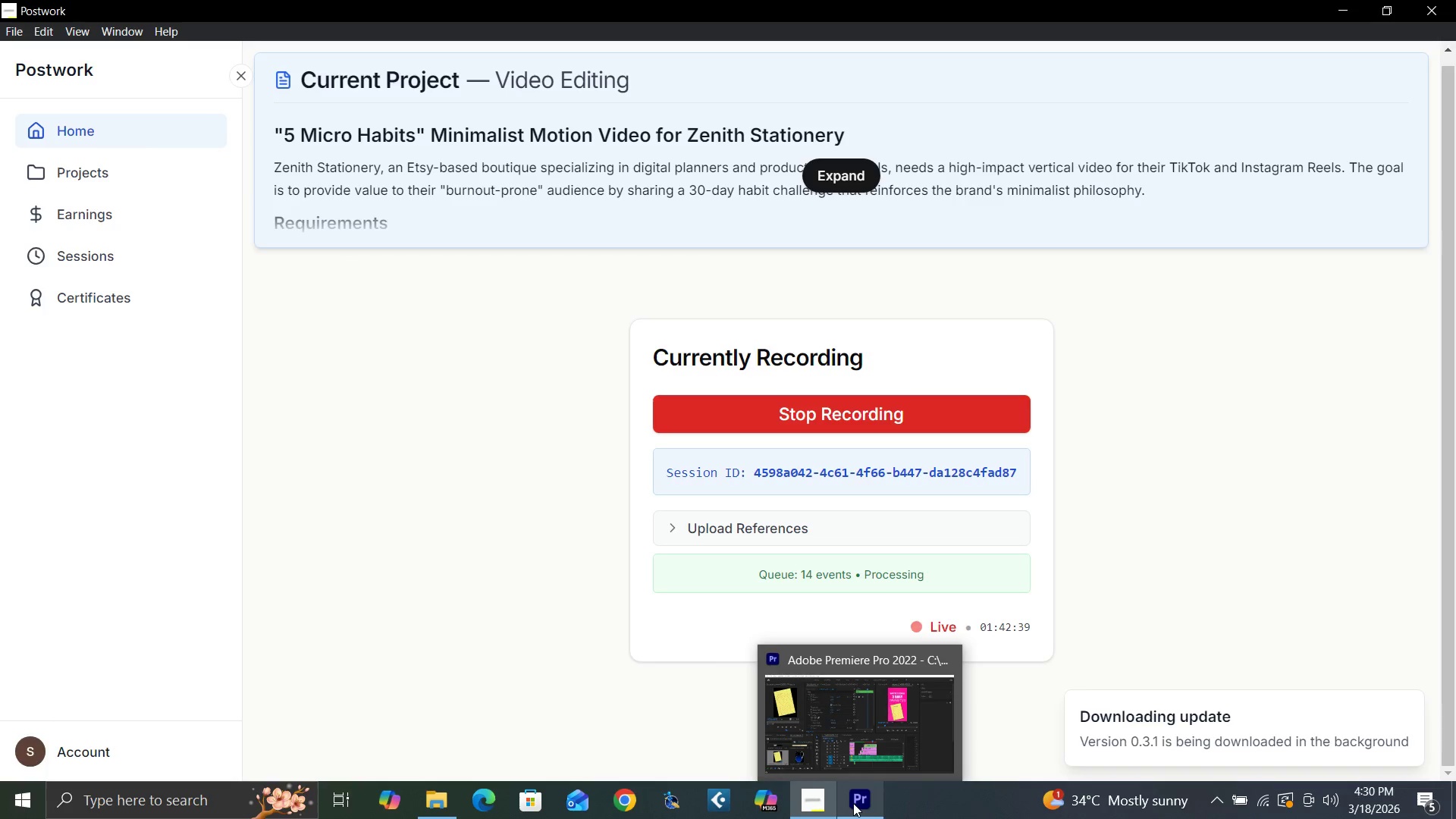 
left_click([854, 803])
 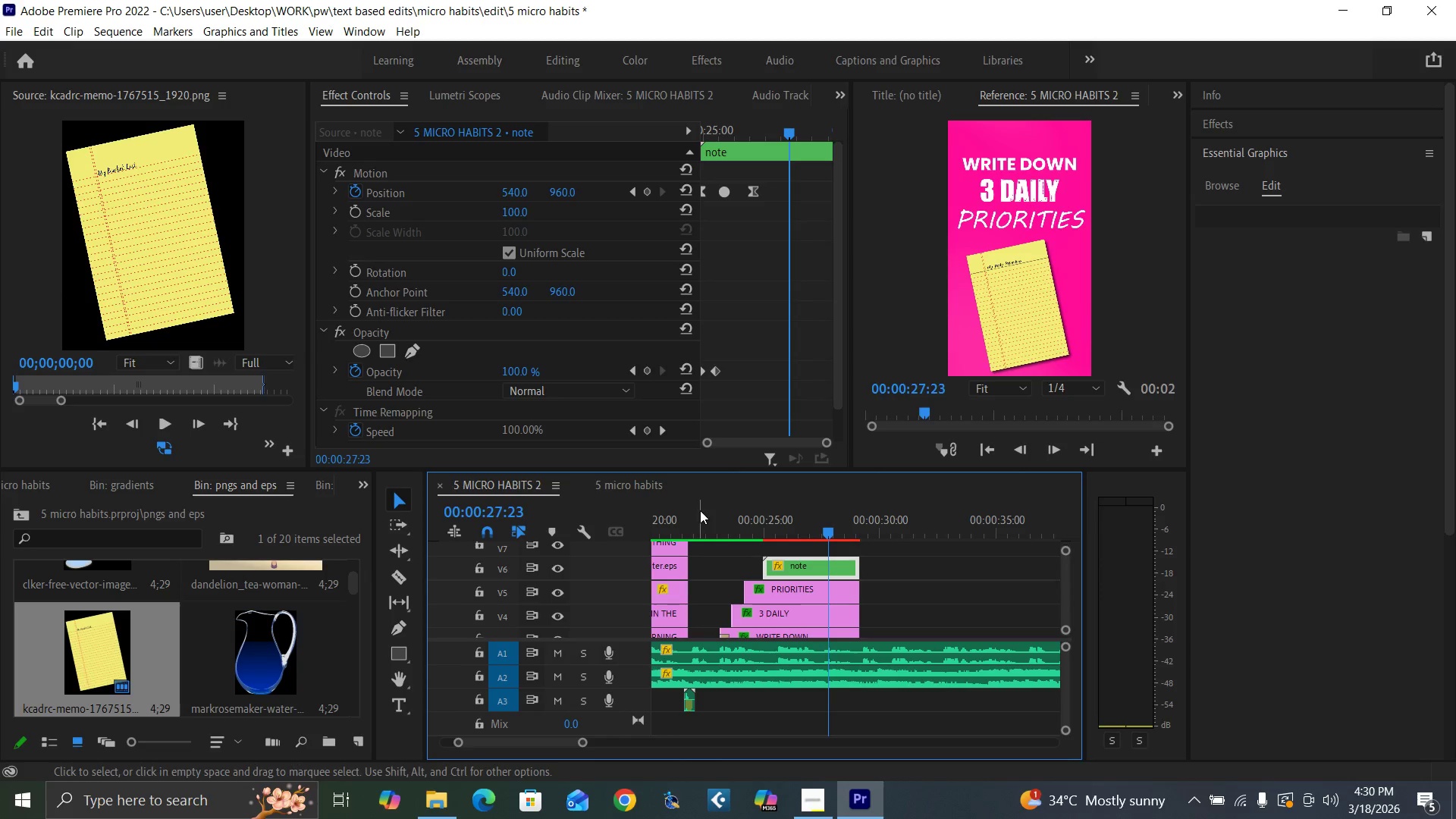 
left_click([733, 520])